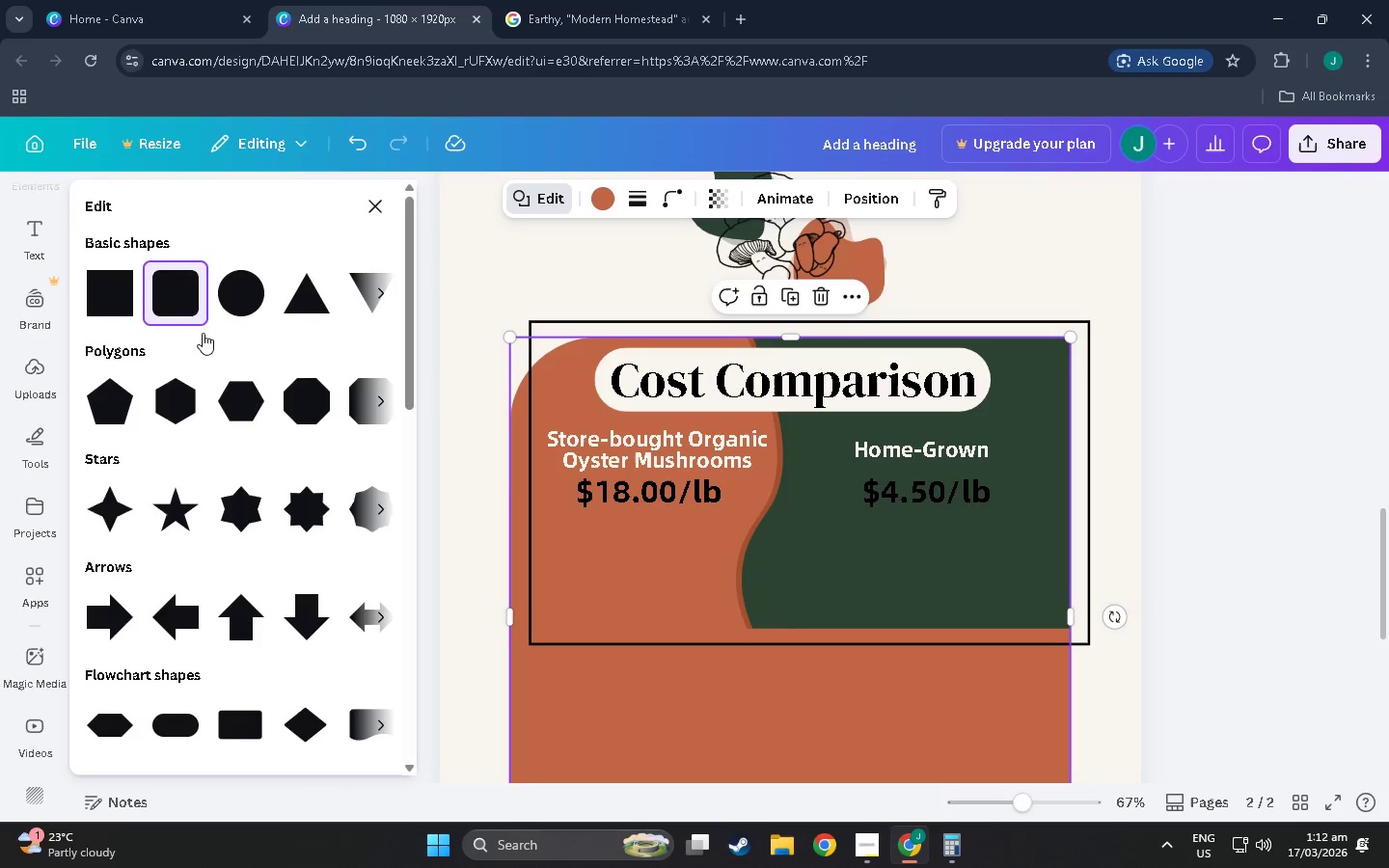 
scroll: coordinate [611, 623], scroll_direction: down, amount: 12.0
 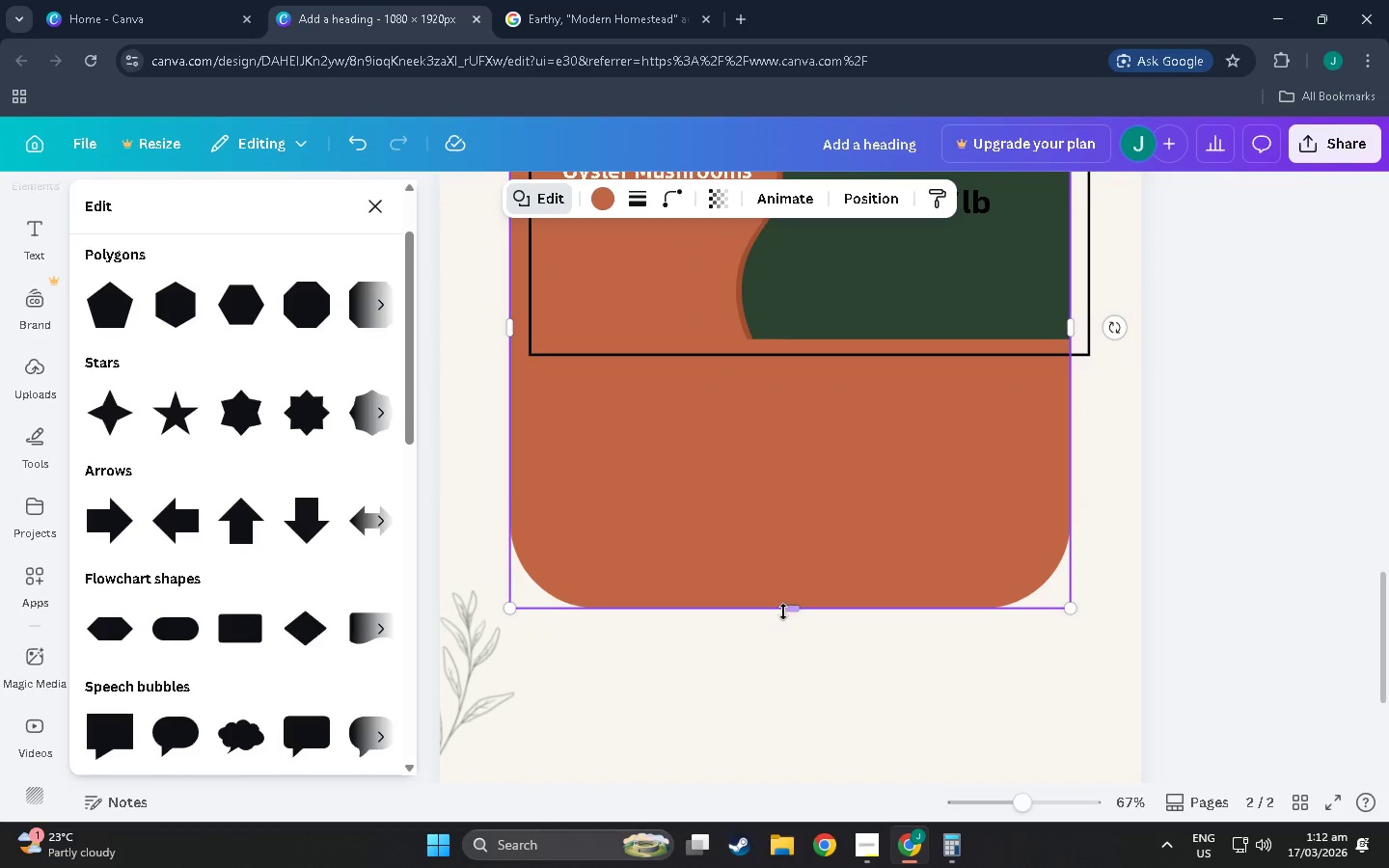 
left_click_drag(start_coordinate=[785, 610], to_coordinate=[752, 372])
 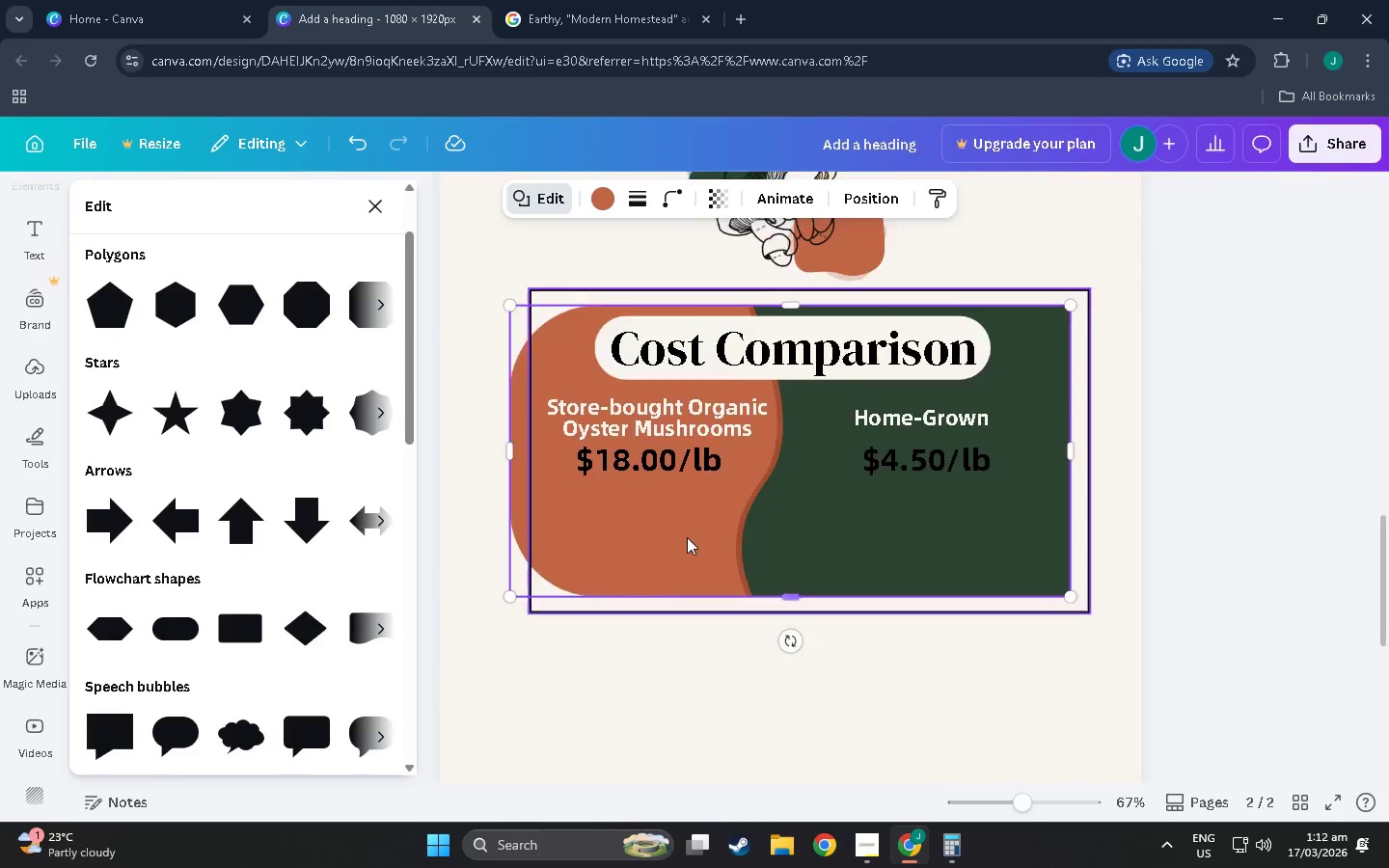 
scroll: coordinate [687, 537], scroll_direction: up, amount: 8.0
 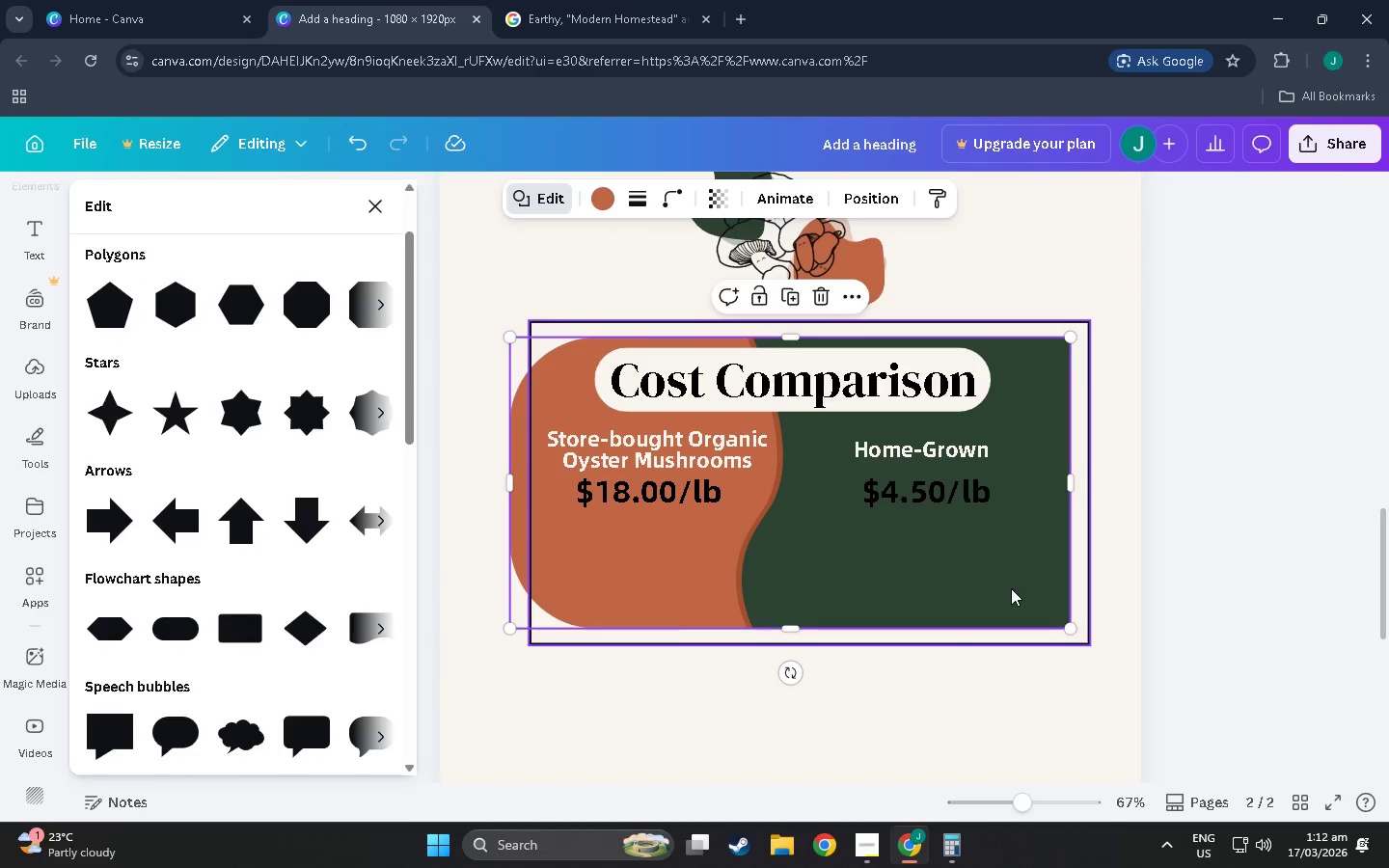 
left_click([1007, 588])
 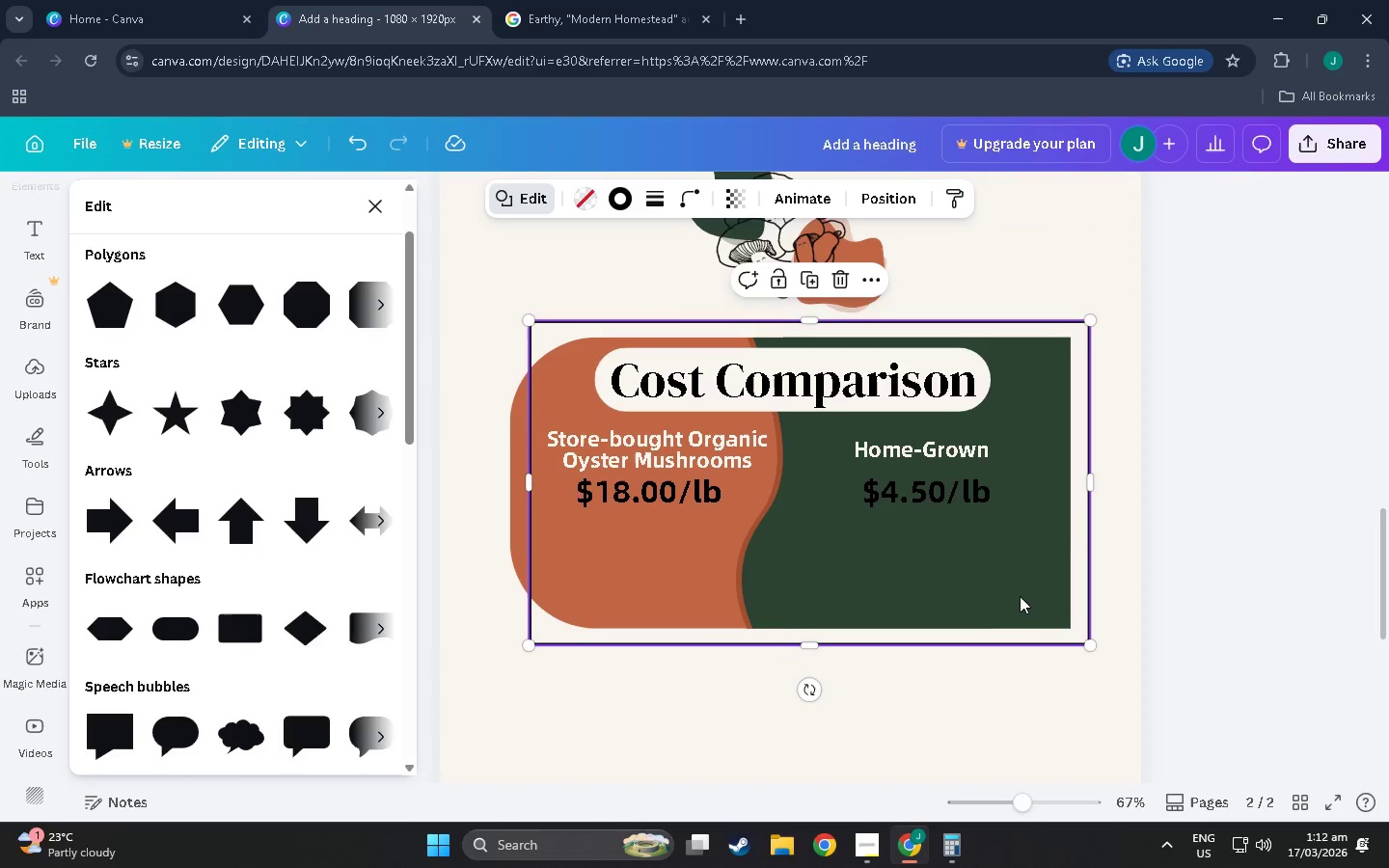 
left_click([1037, 609])
 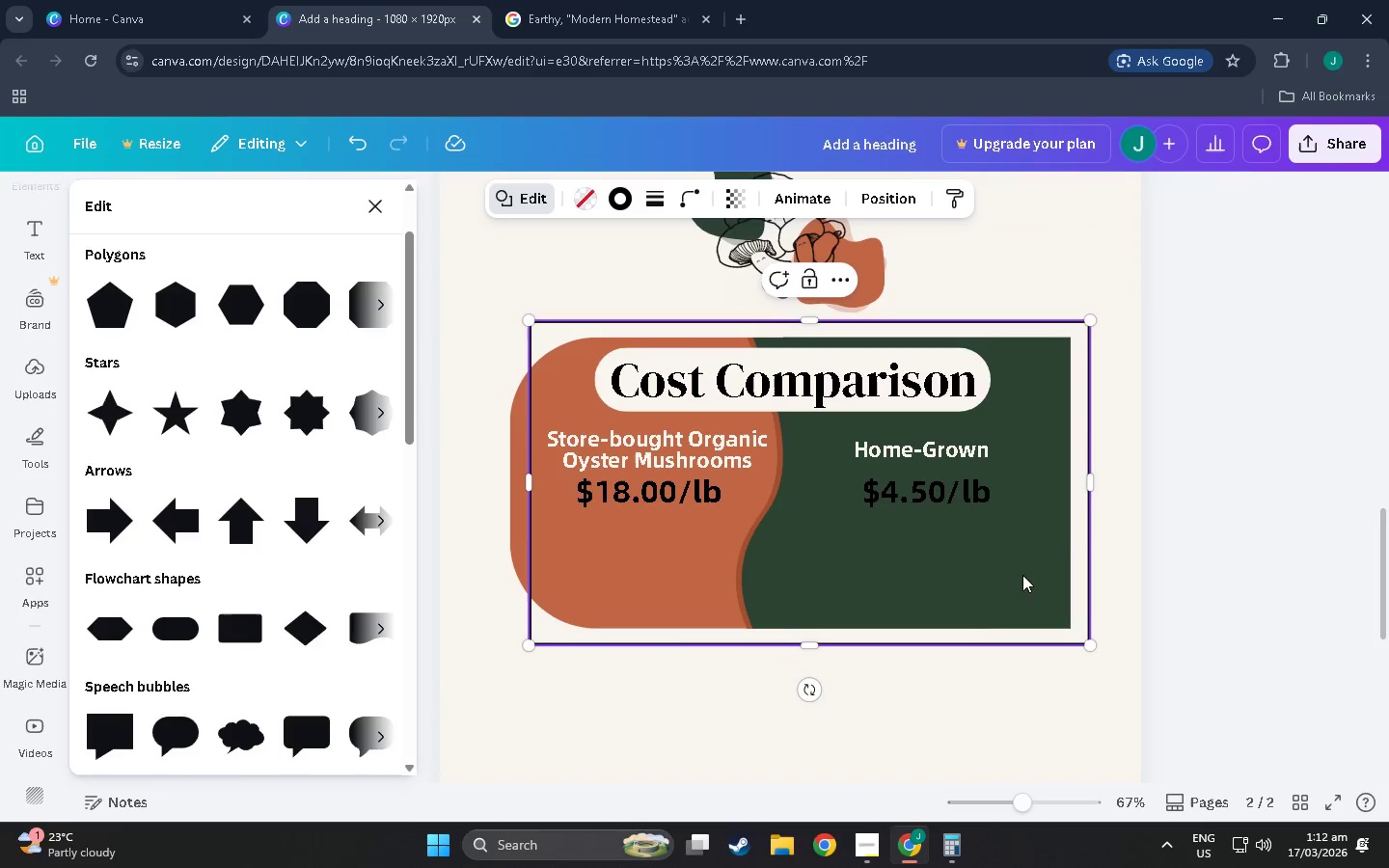 
left_click([1045, 583])
 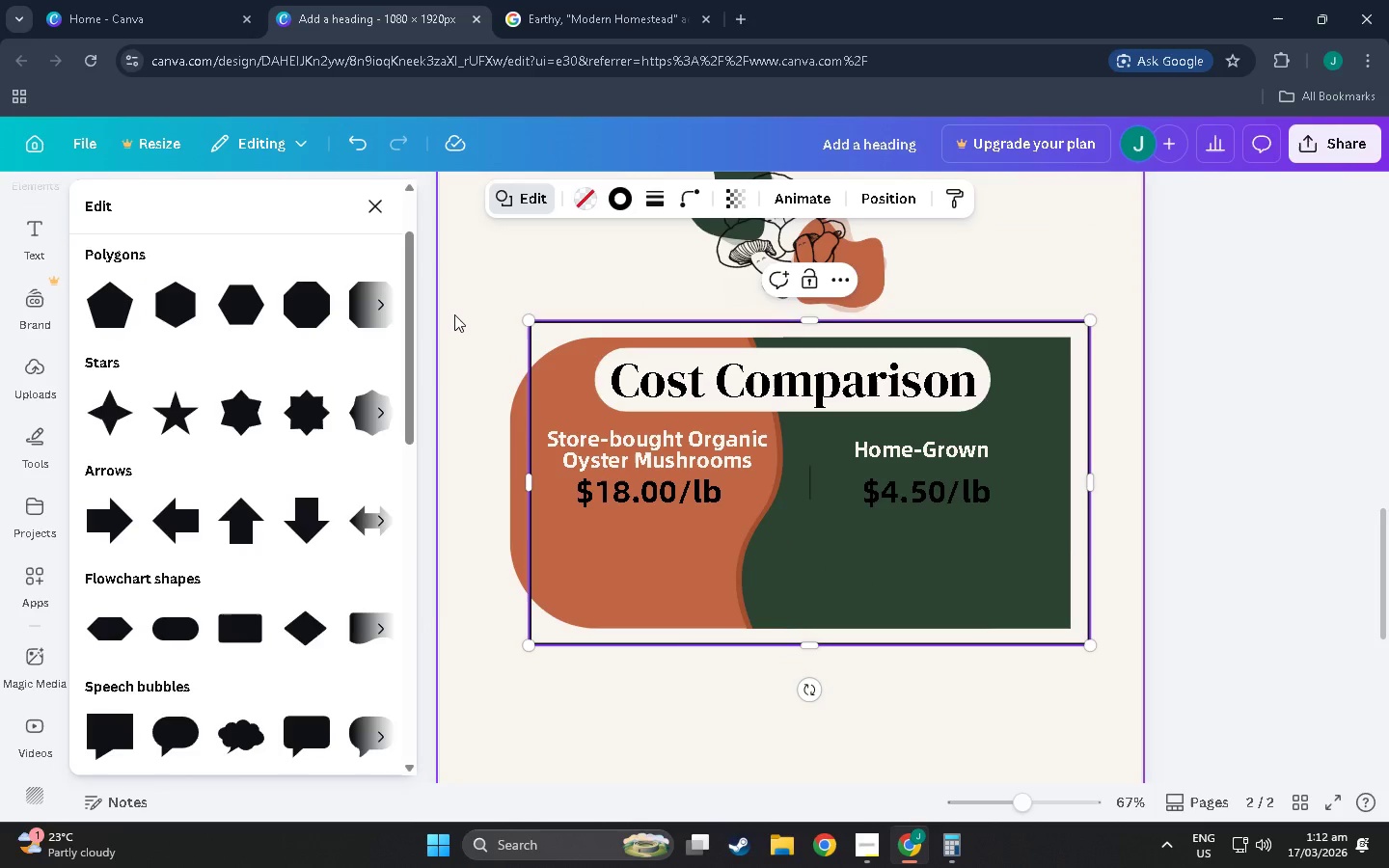 
key(Control+Z)
 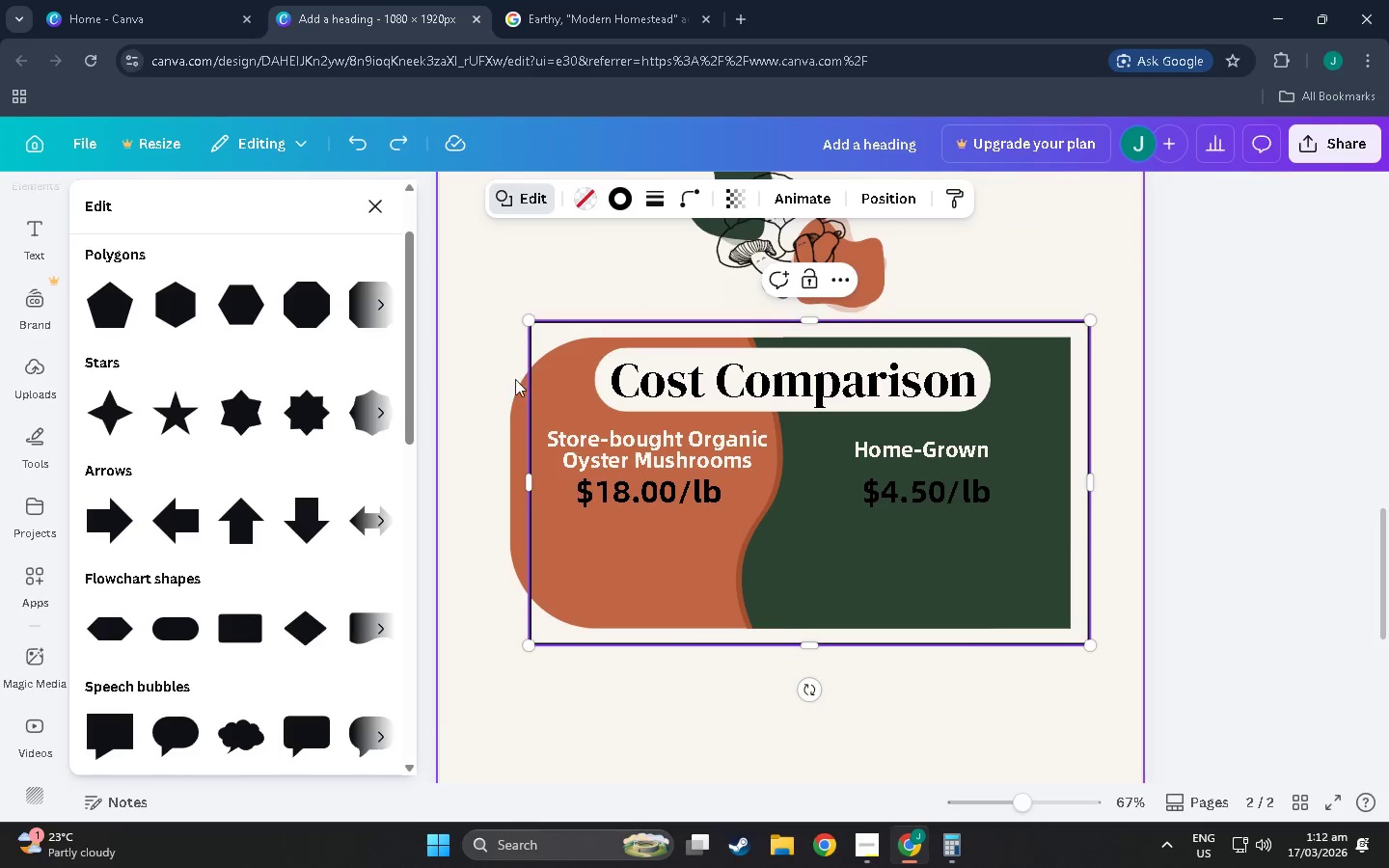 
key(Control+Z)
 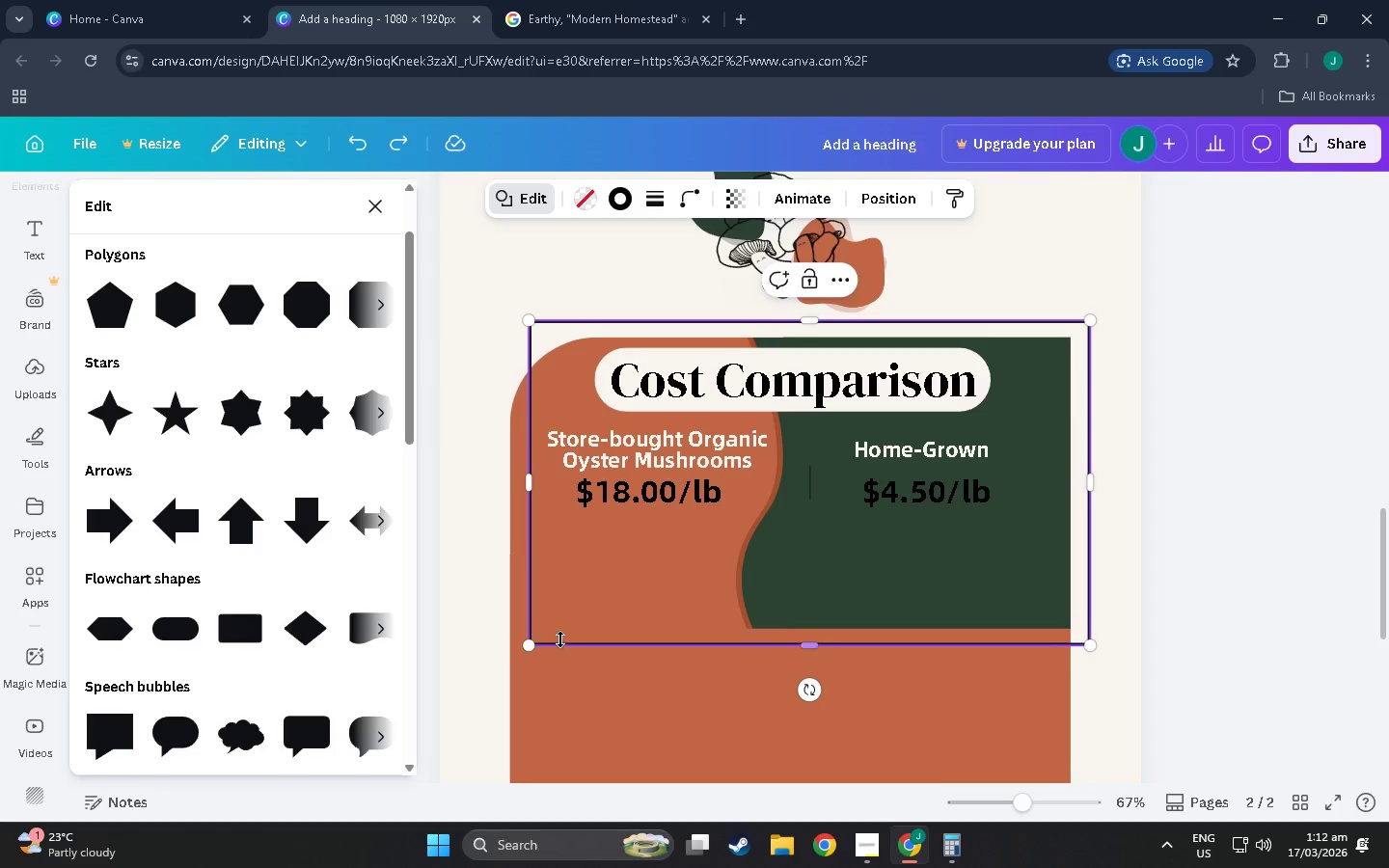 
key(Control+Z)
 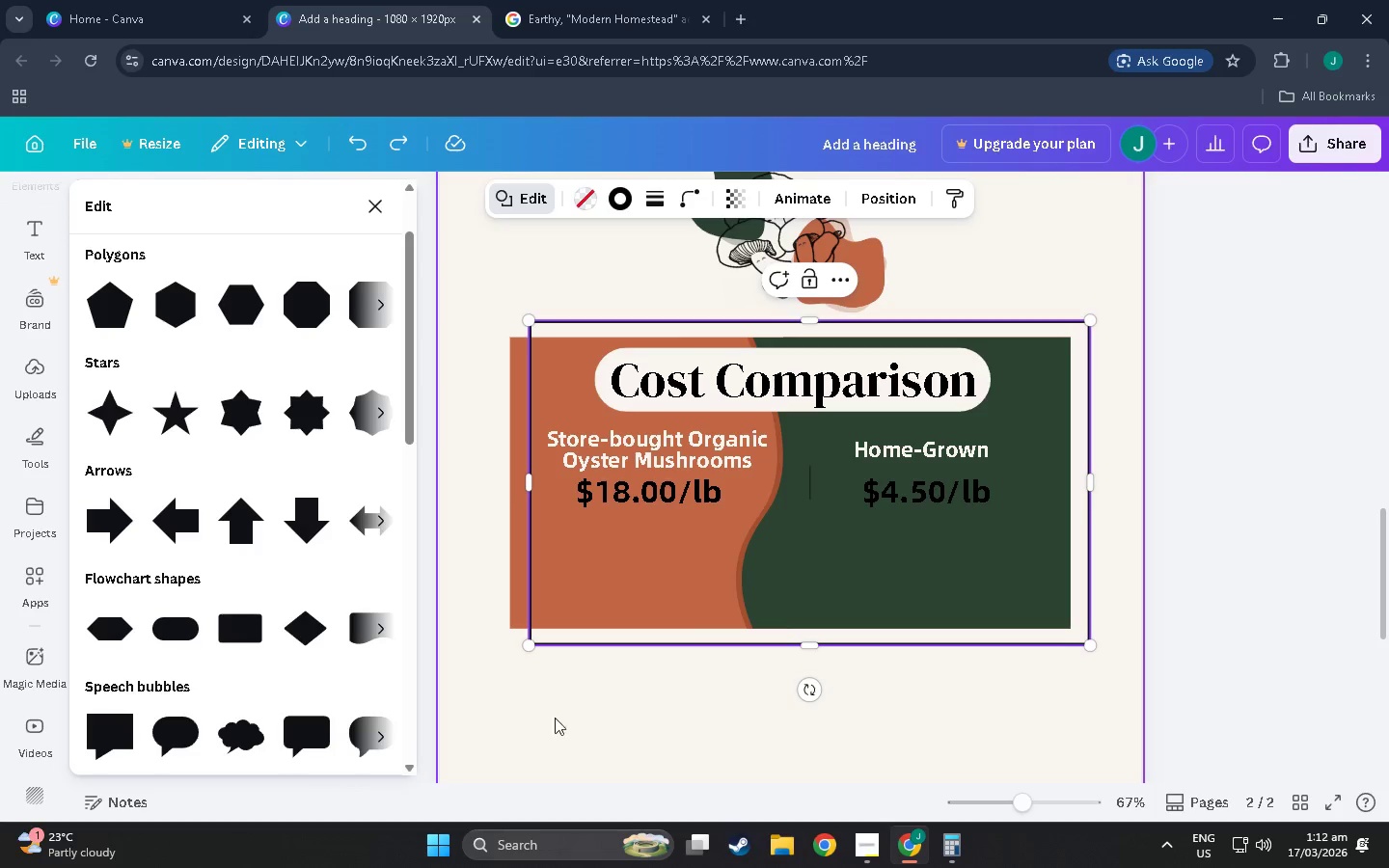 
left_click([555, 747])
 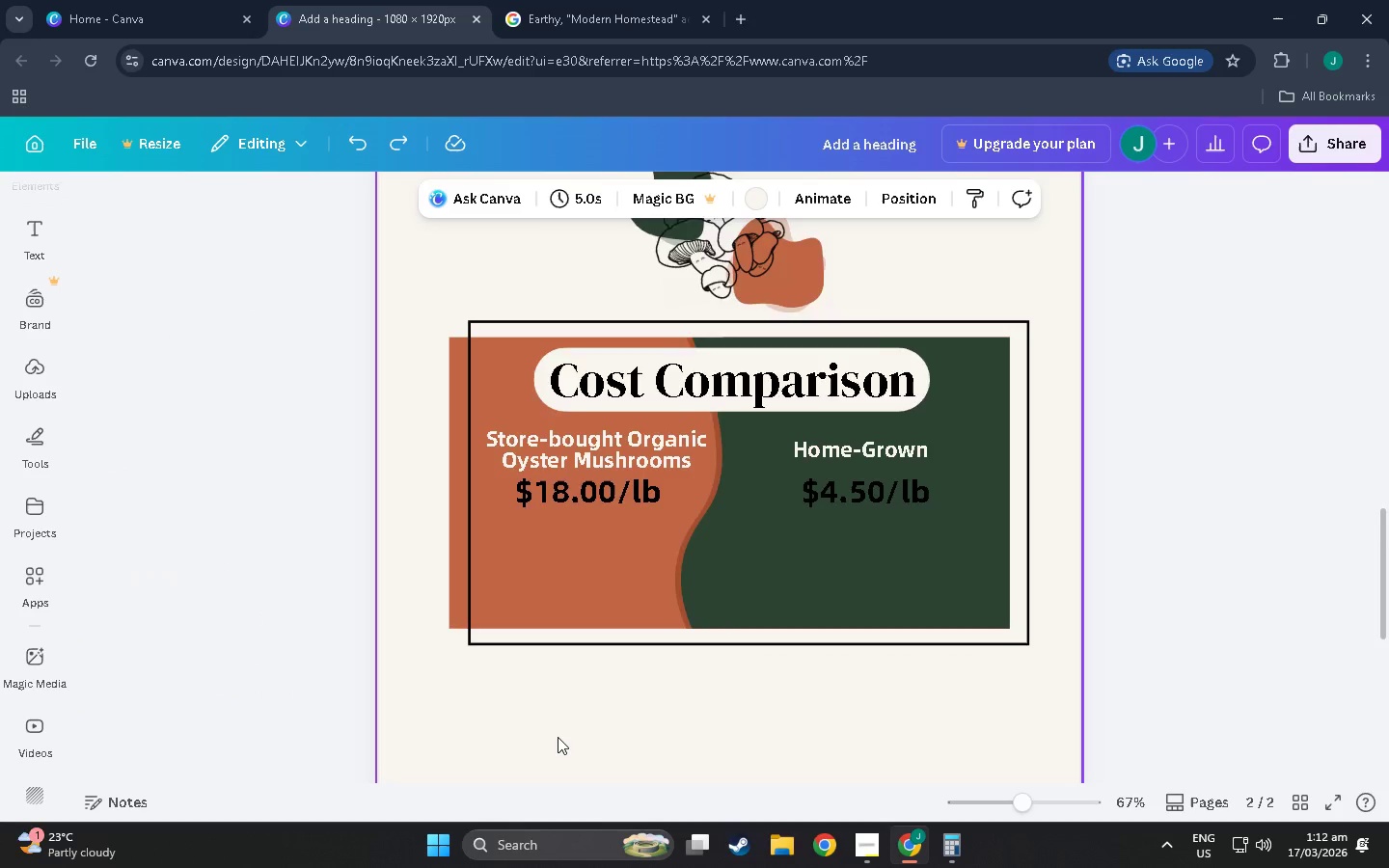 
scroll: coordinate [577, 652], scroll_direction: none, amount: 0.0
 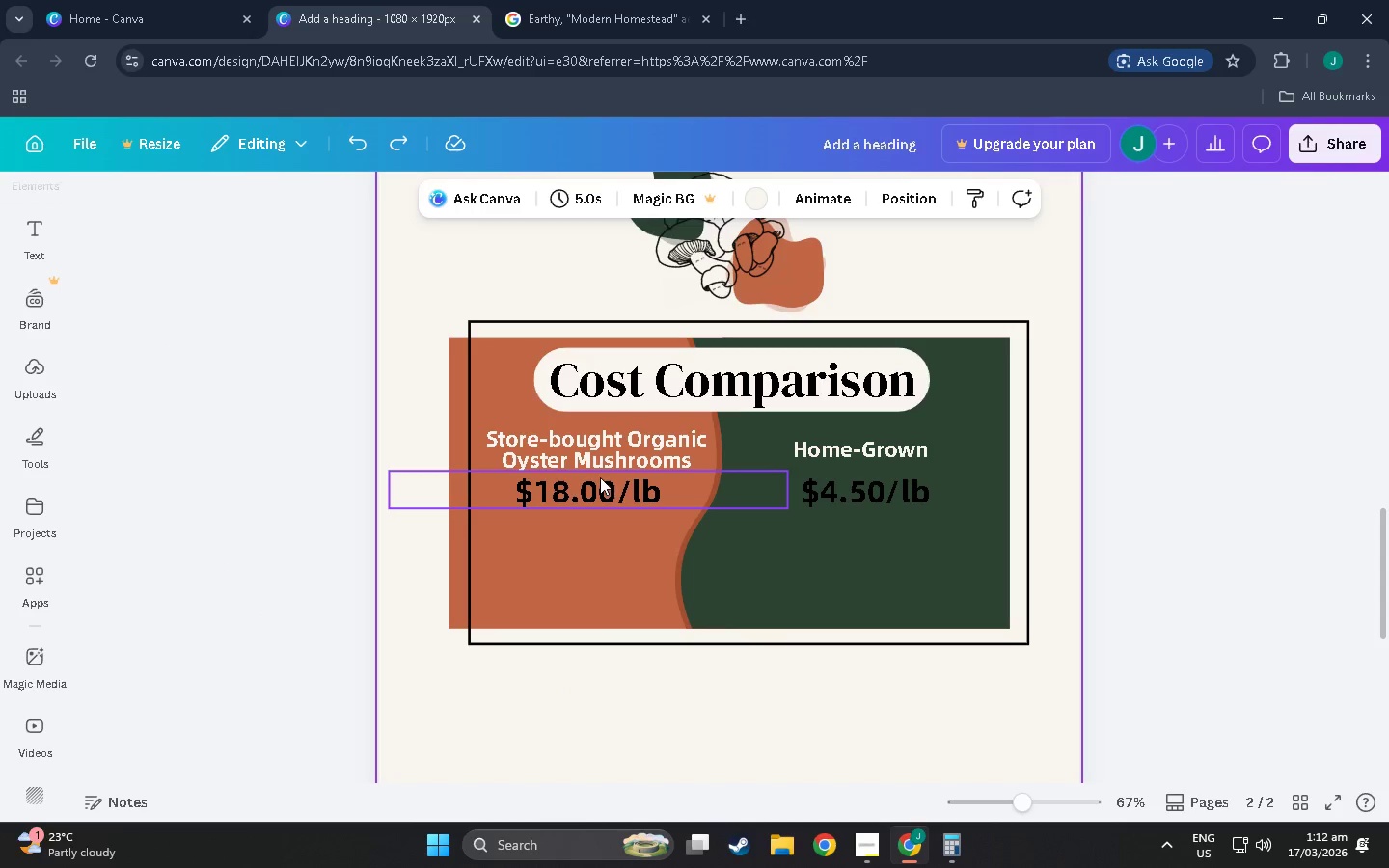 
left_click([600, 477])
 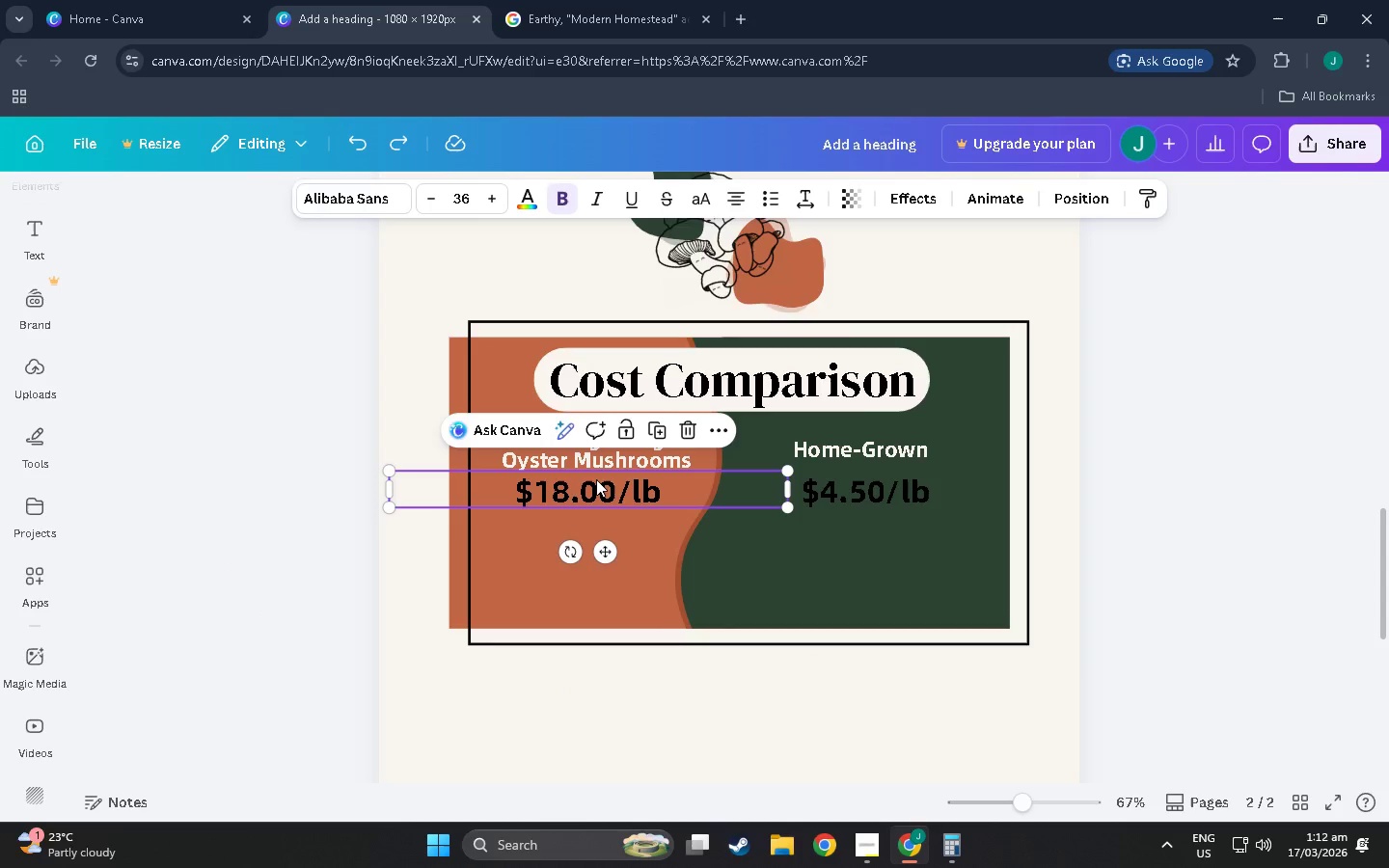 
scroll: coordinate [596, 478], scroll_direction: down, amount: 3.0
 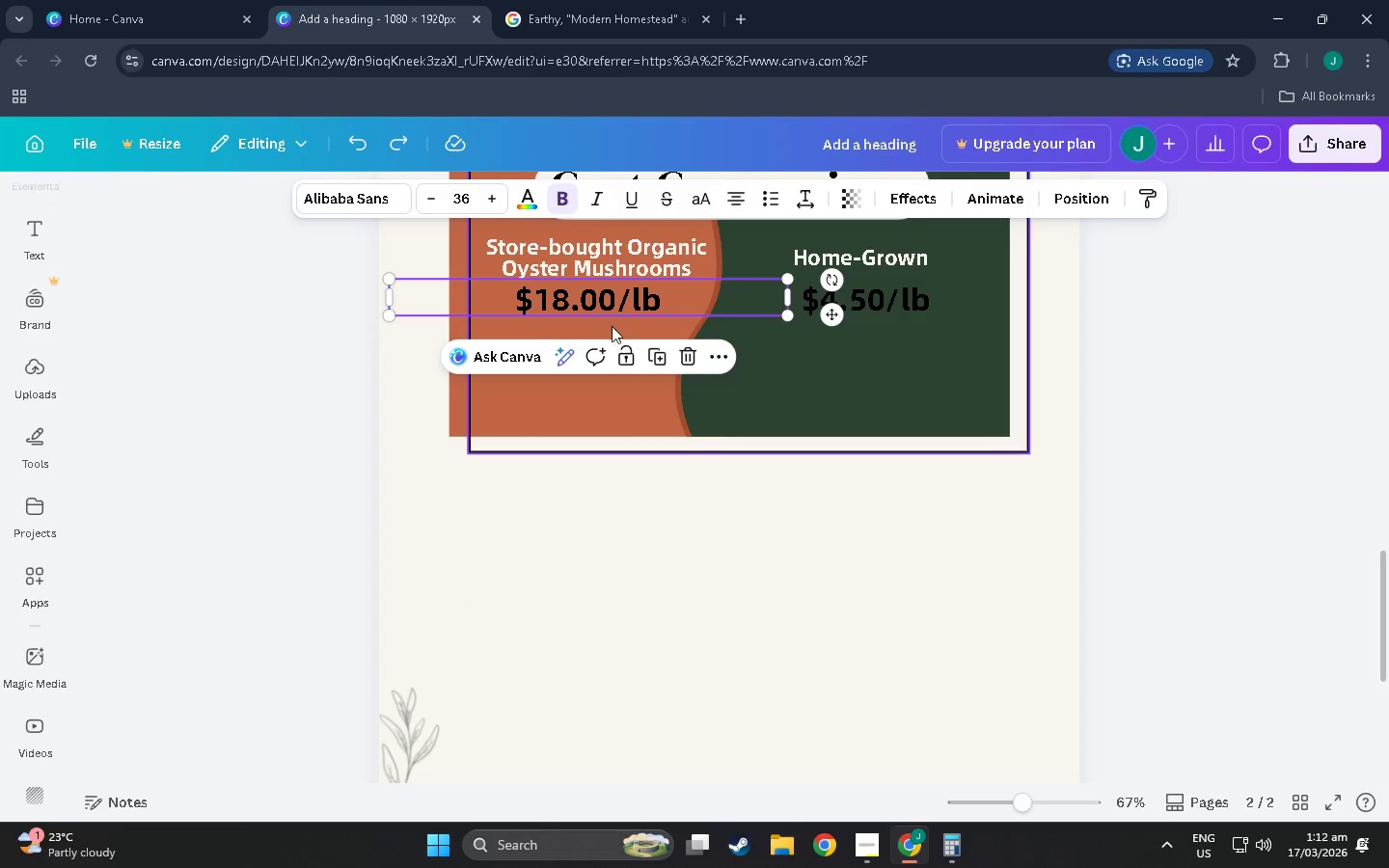 
scroll: coordinate [600, 376], scroll_direction: up, amount: 2.0
 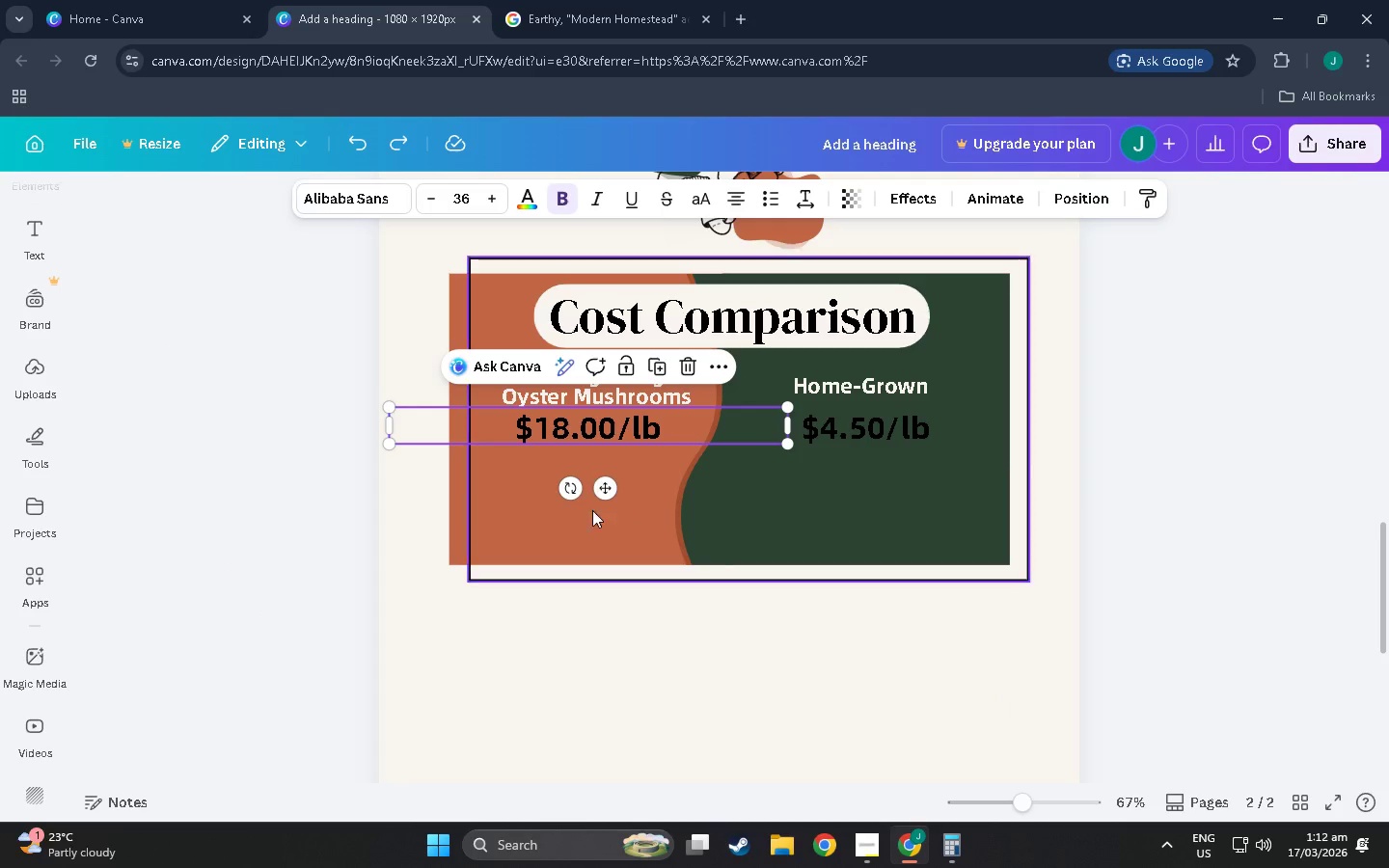 
left_click([580, 606])
 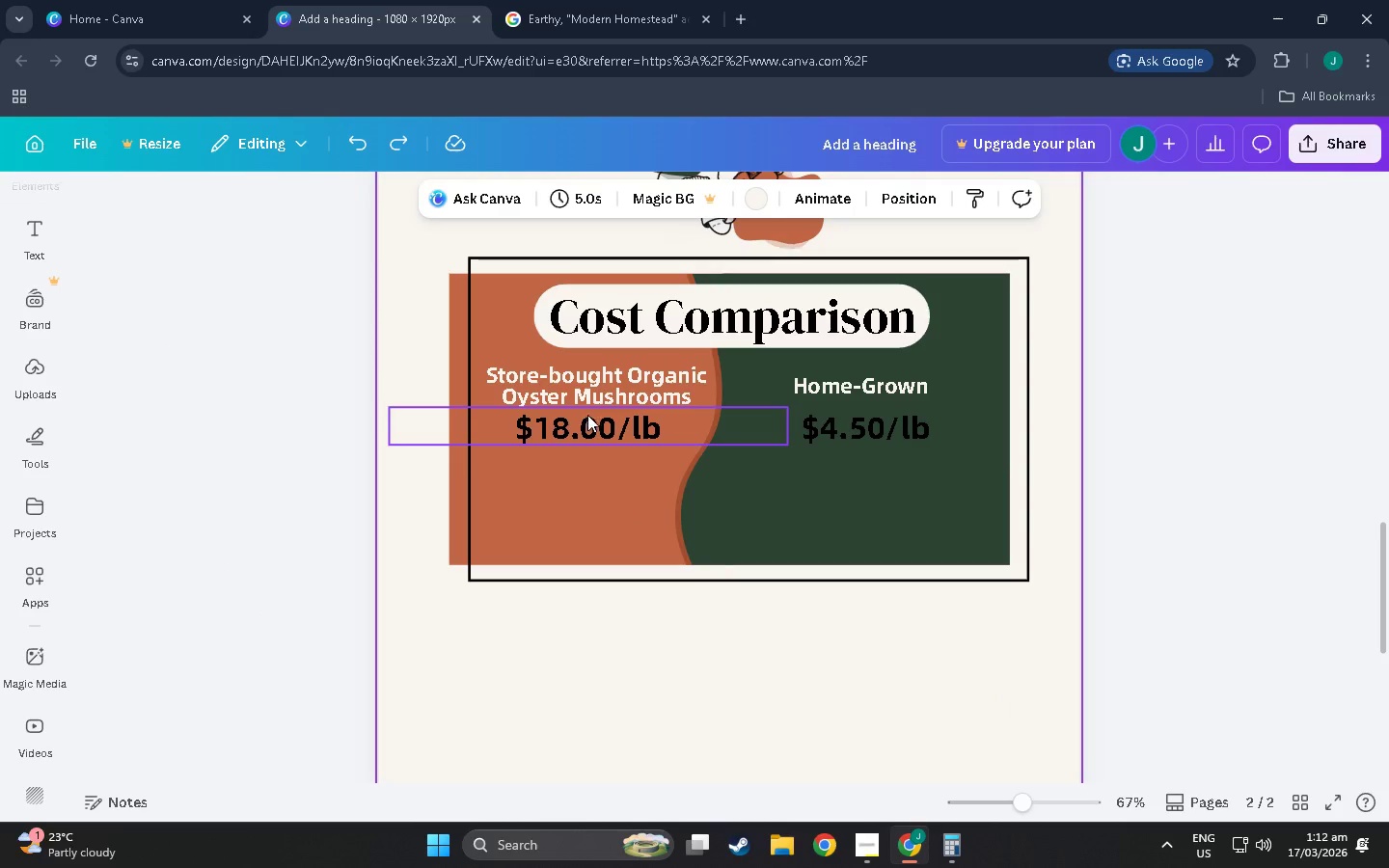 
left_click_drag(start_coordinate=[588, 428], to_coordinate=[581, 442])
 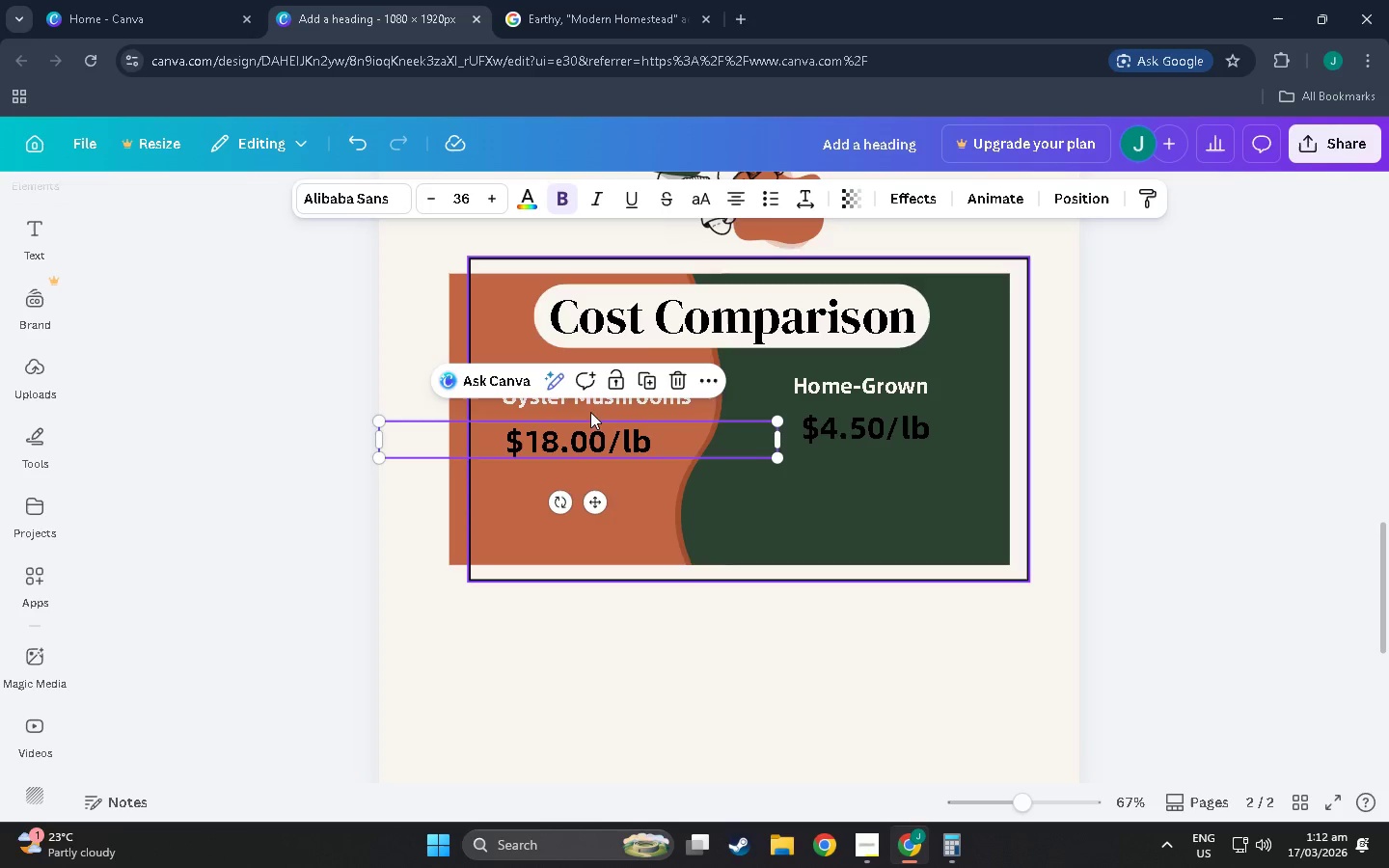 
left_click([593, 402])
 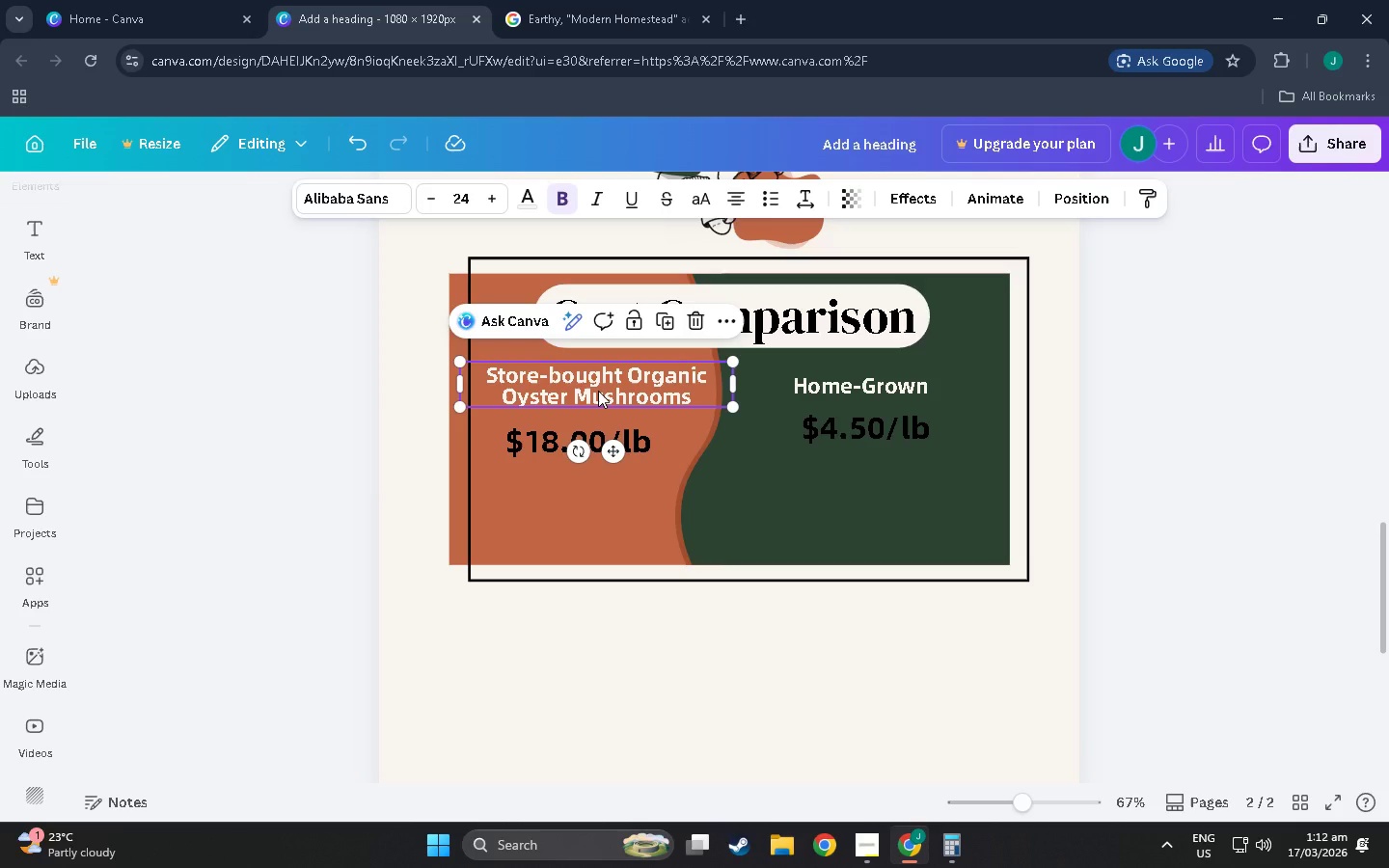 
left_click_drag(start_coordinate=[598, 391], to_coordinate=[598, 385])
 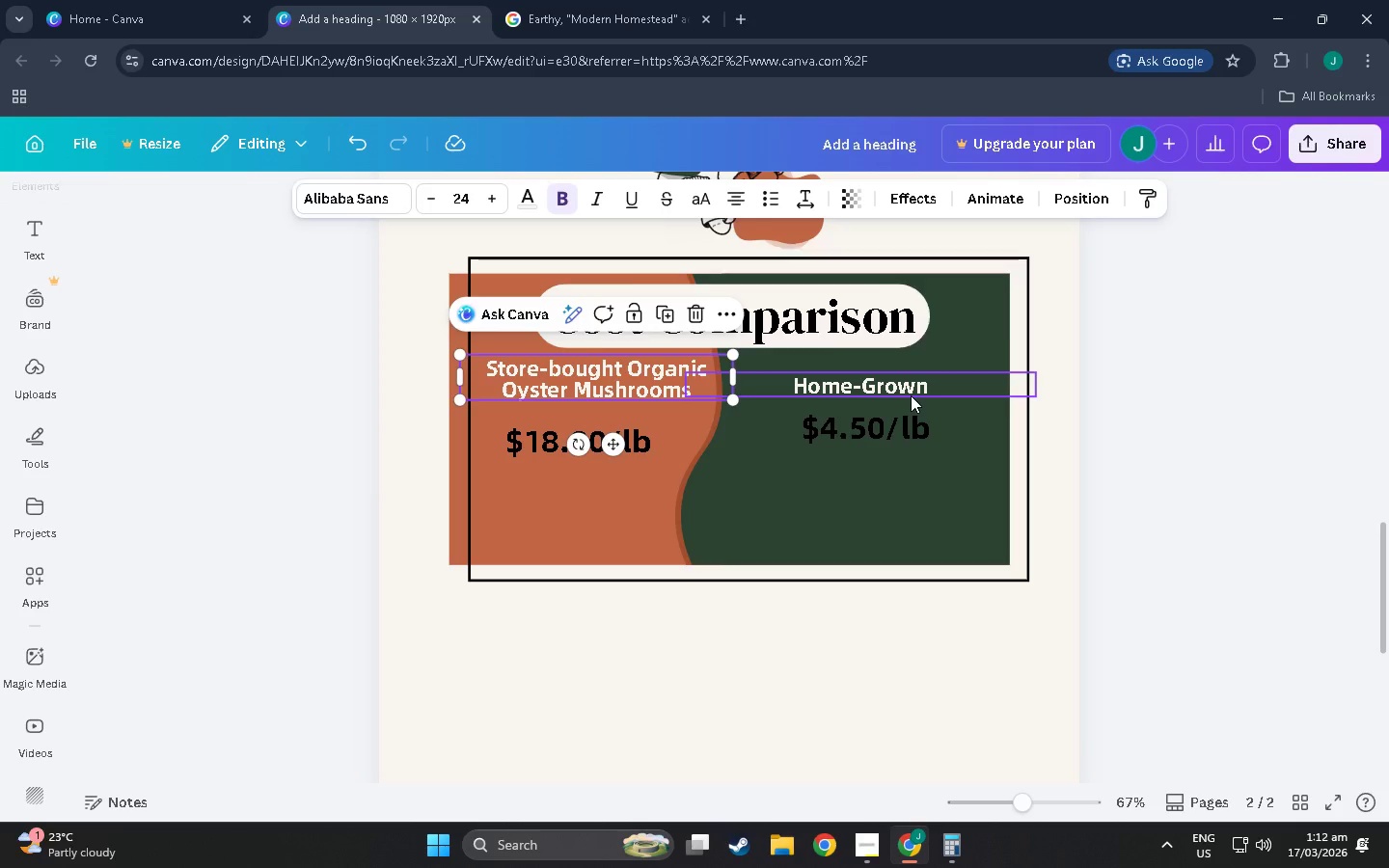 
left_click_drag(start_coordinate=[911, 395], to_coordinate=[912, 387])
 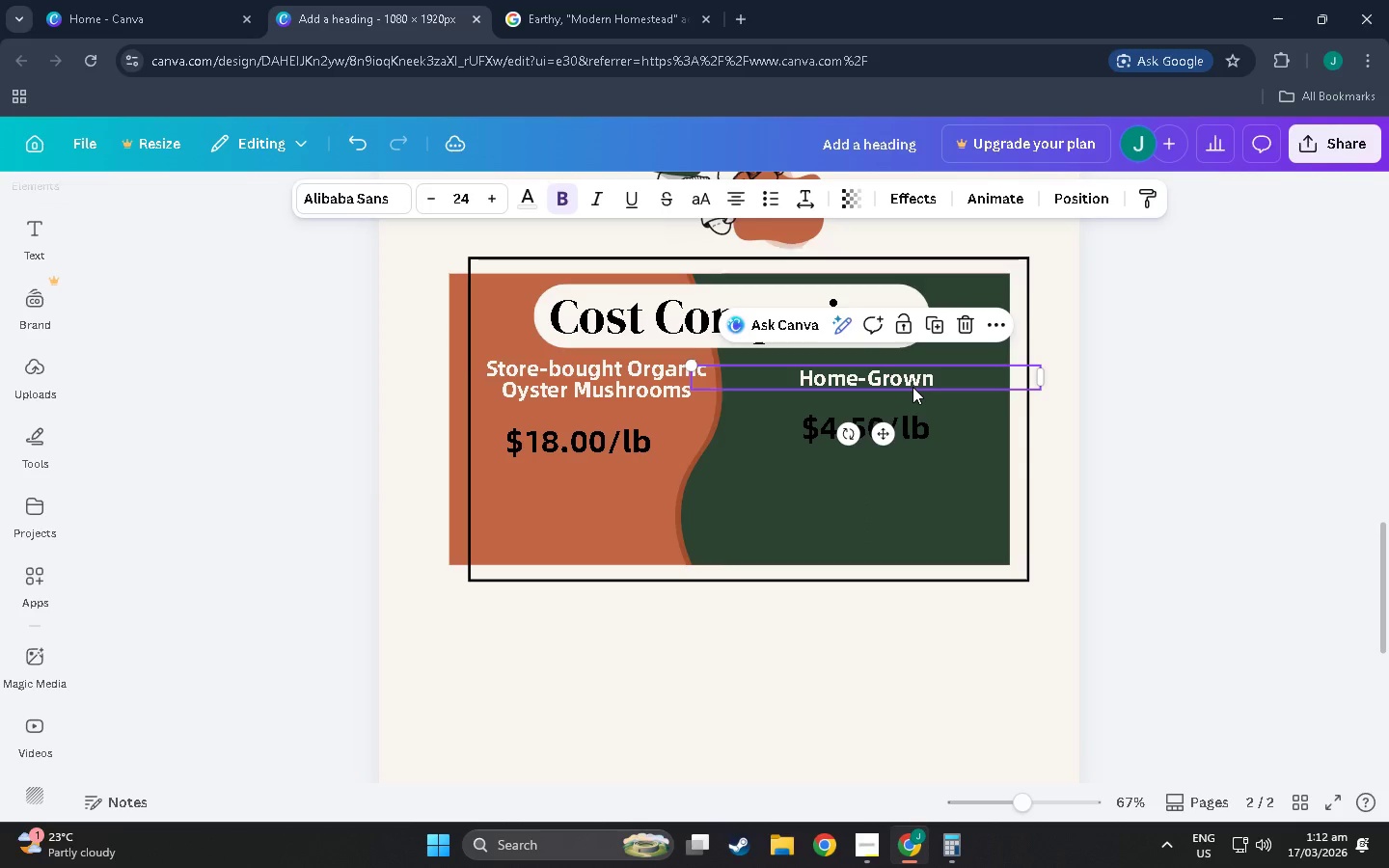 
key(Alt+AltLeft)
 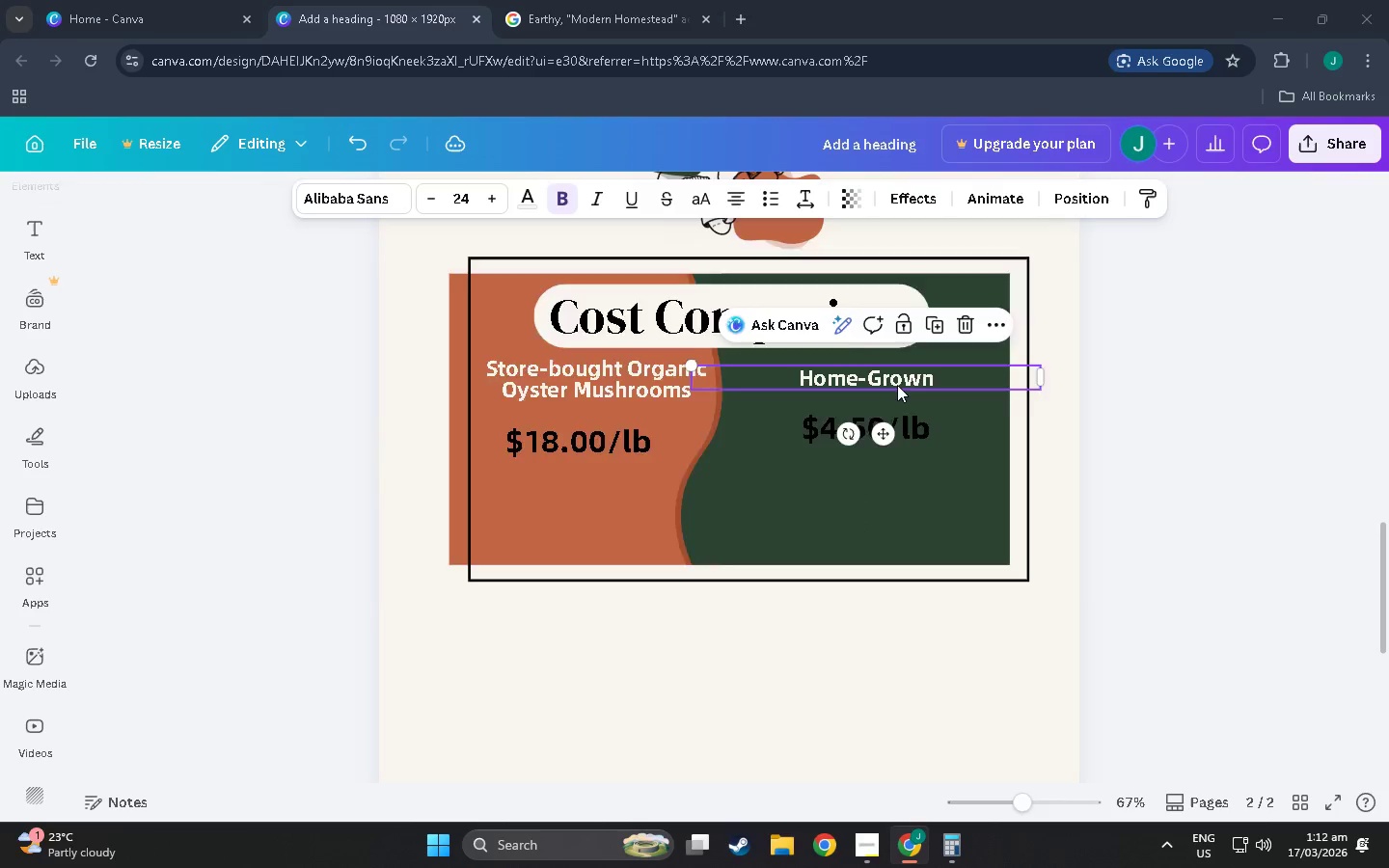 
key(Alt+Tab)
 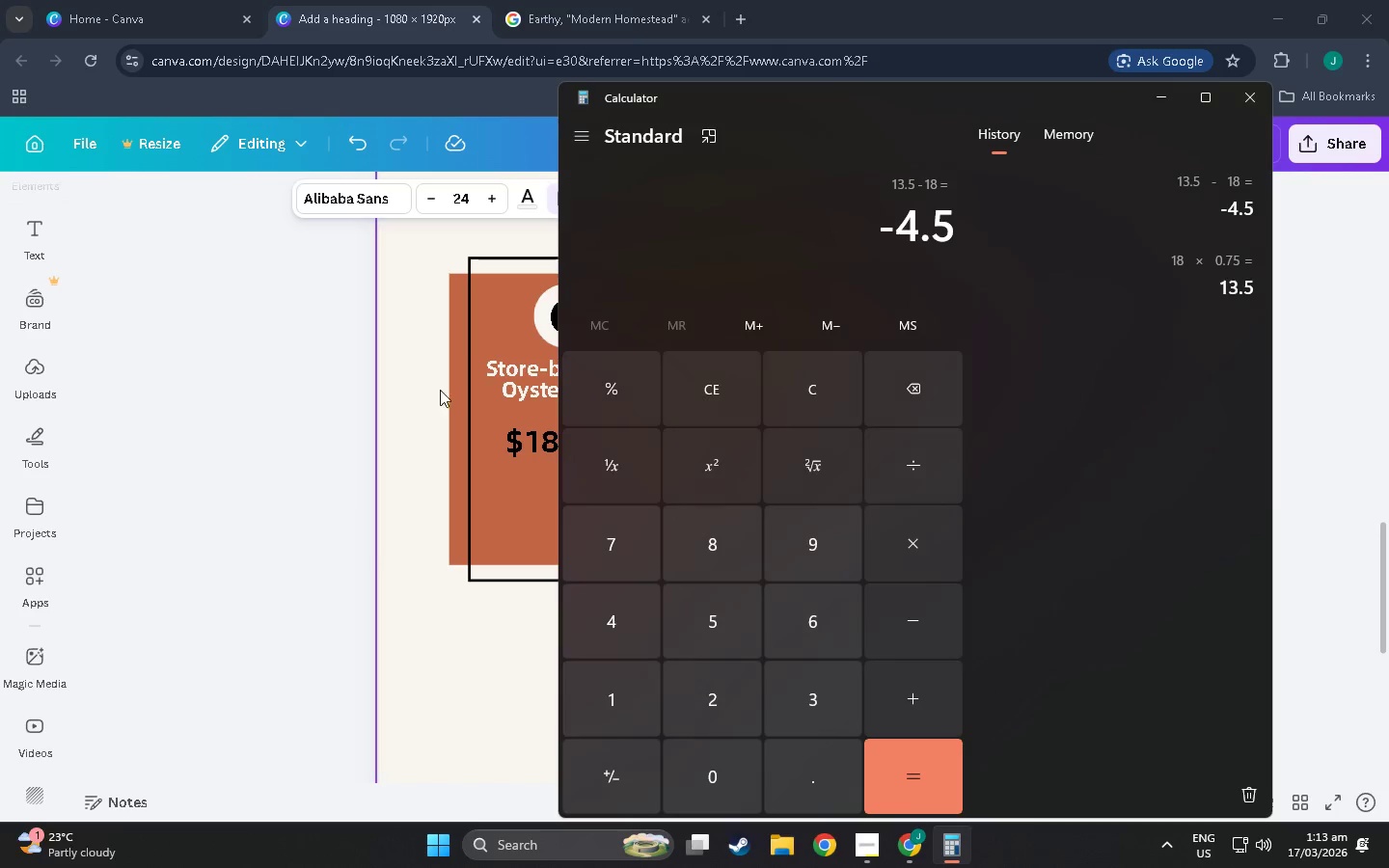 
key(Alt+Tab)
 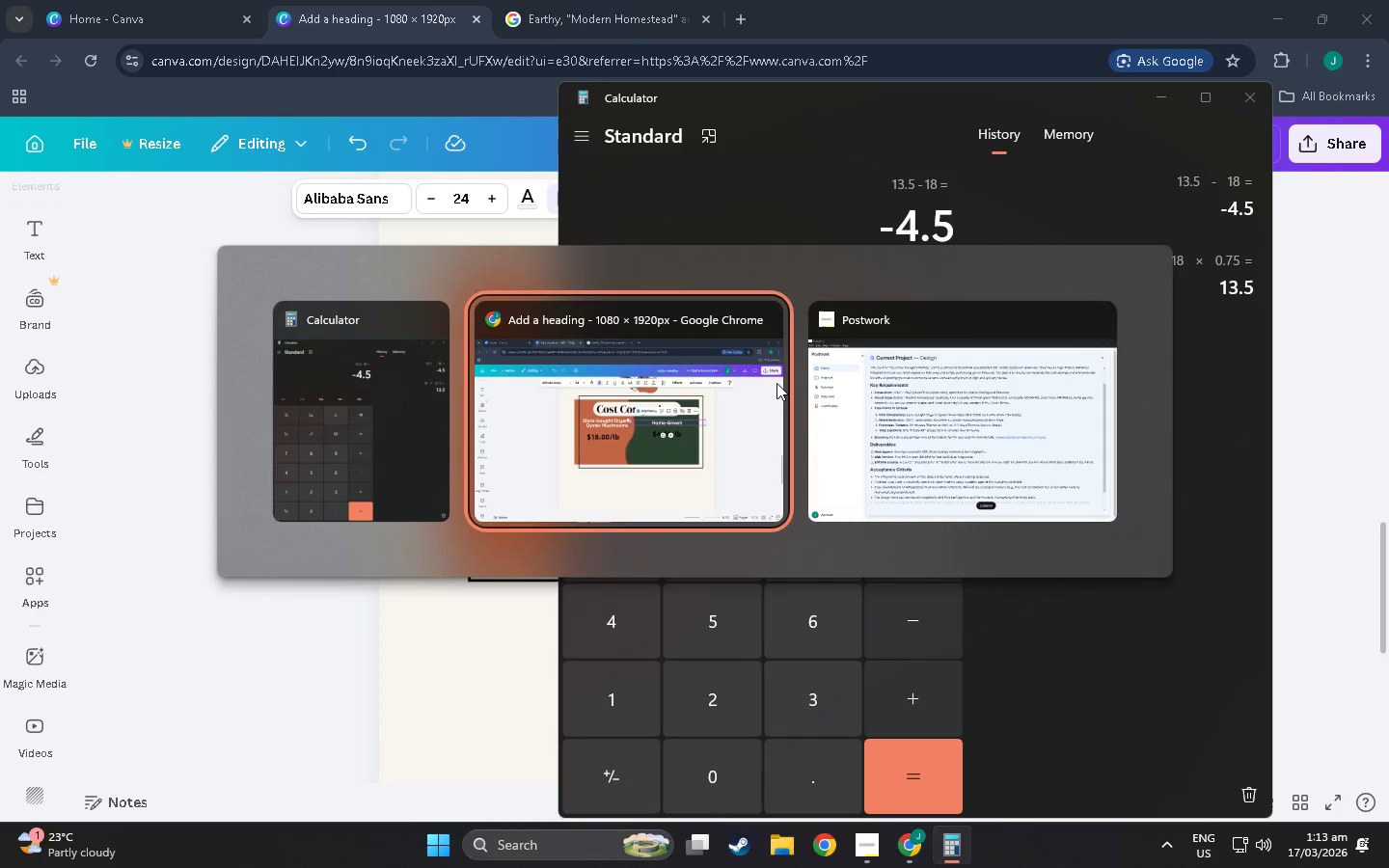 
key(Alt+Tab)